 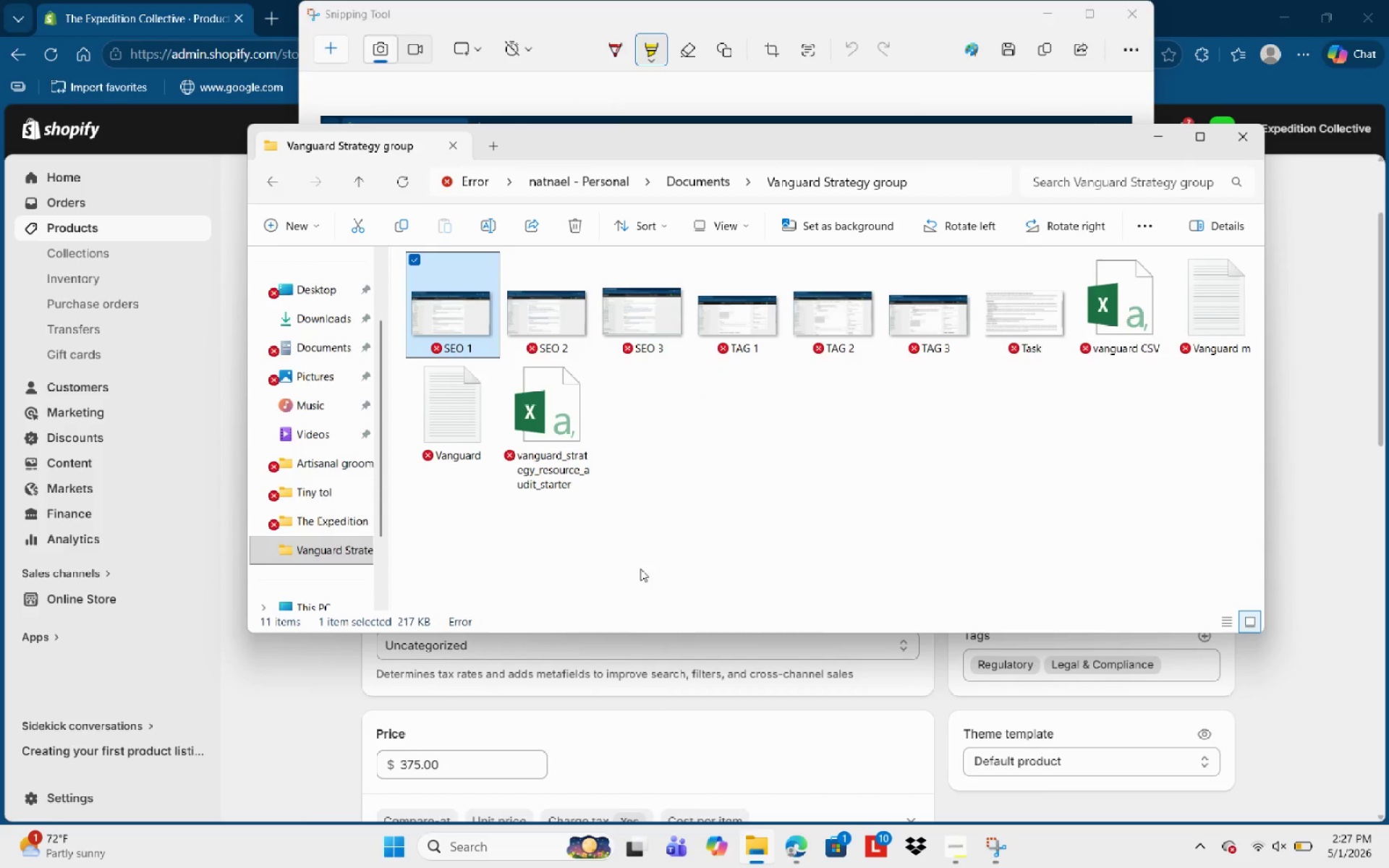 
hold_key(key=ControlLeft, duration=4.44)
left_click([564, 317])
 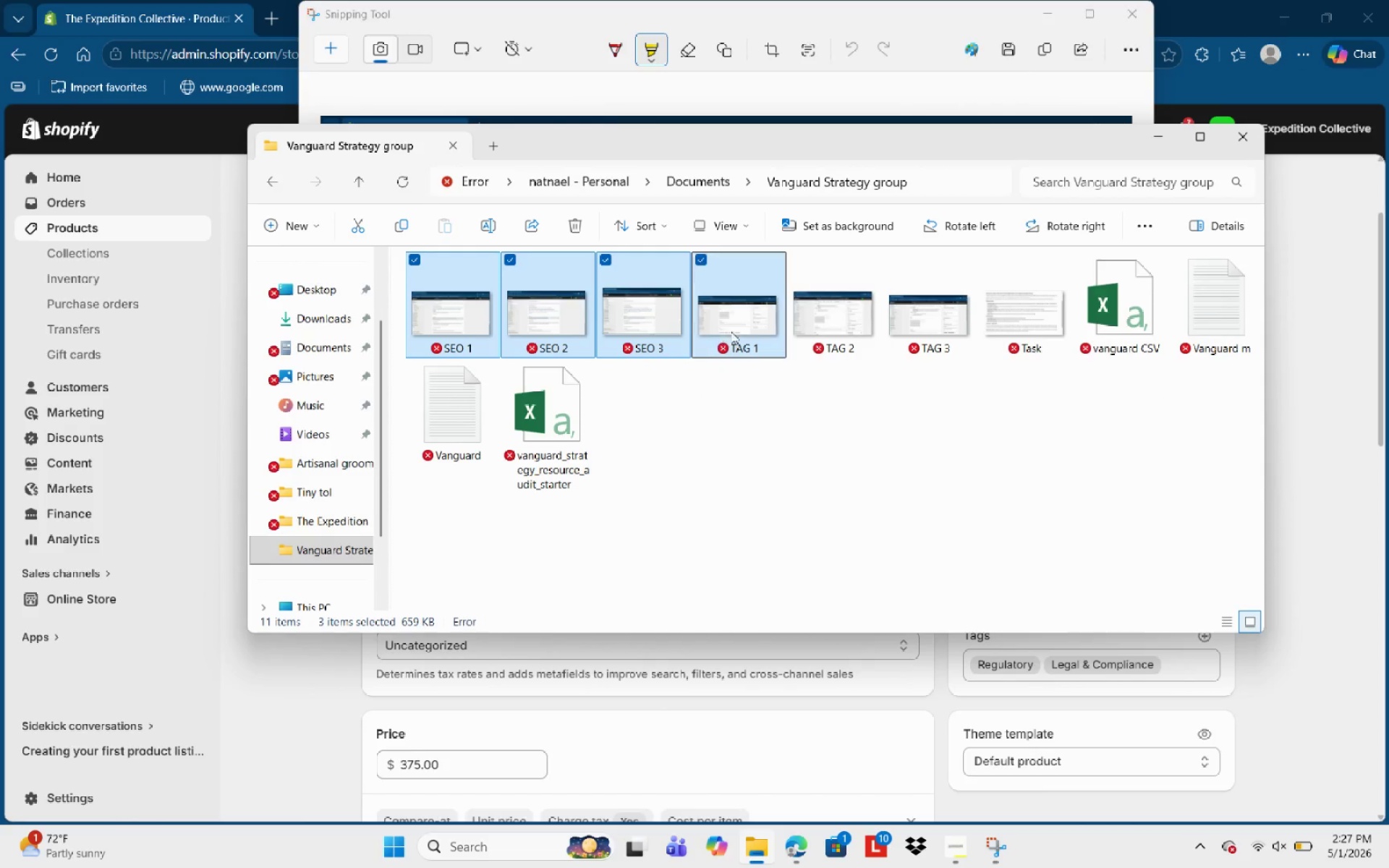 
triple_click([841, 333])
 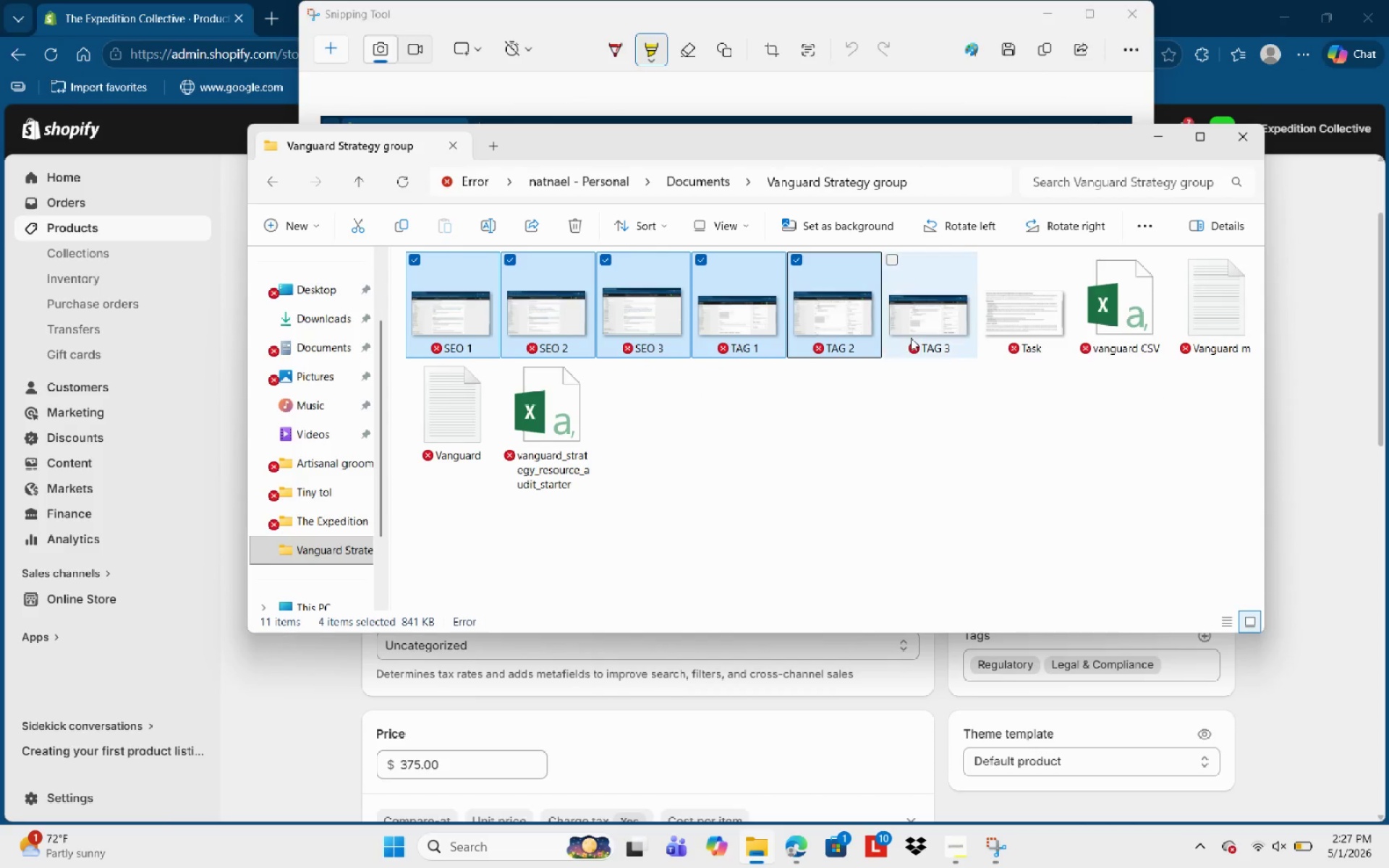 
triple_click([911, 338])
 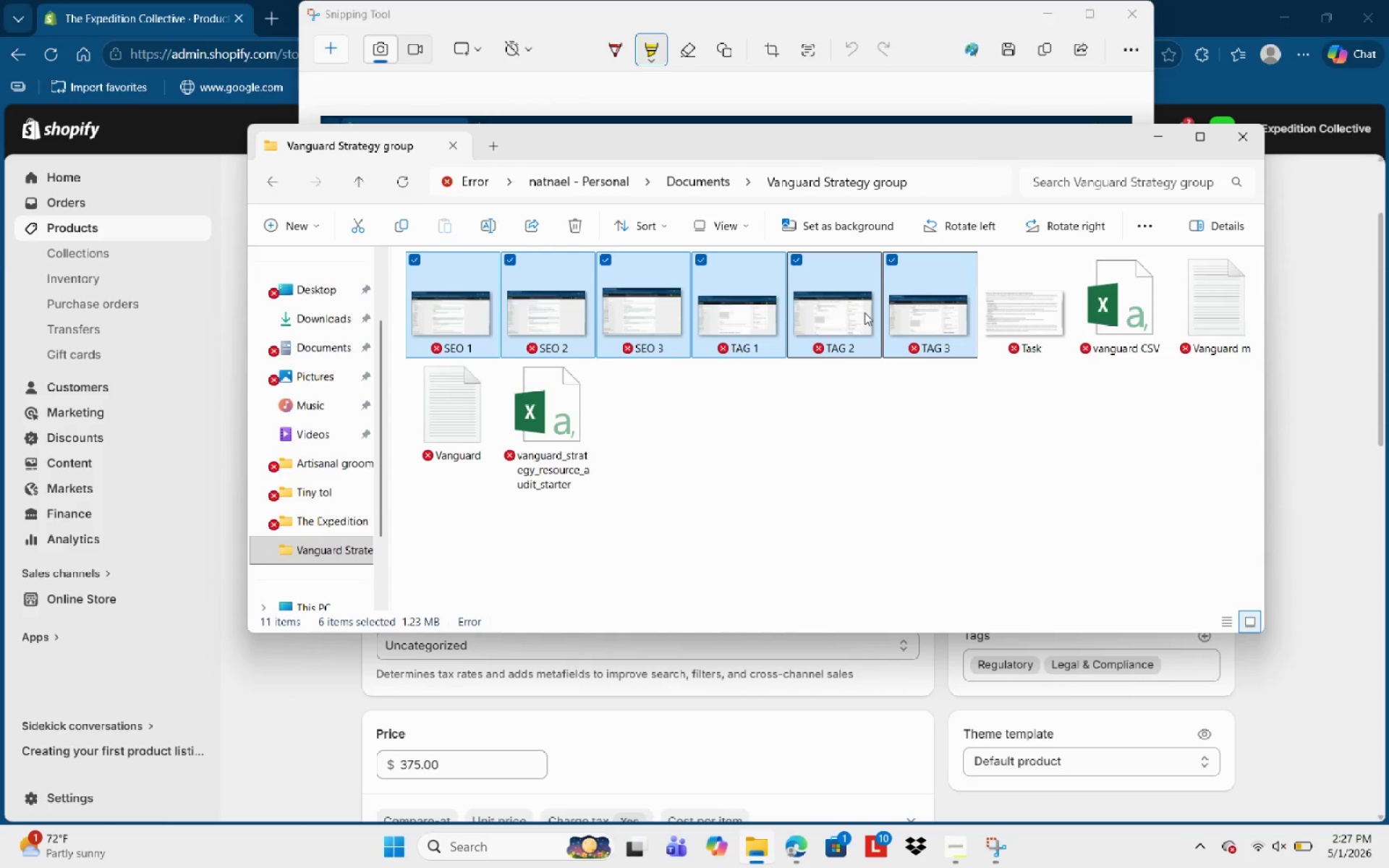 
right_click([865, 313])
 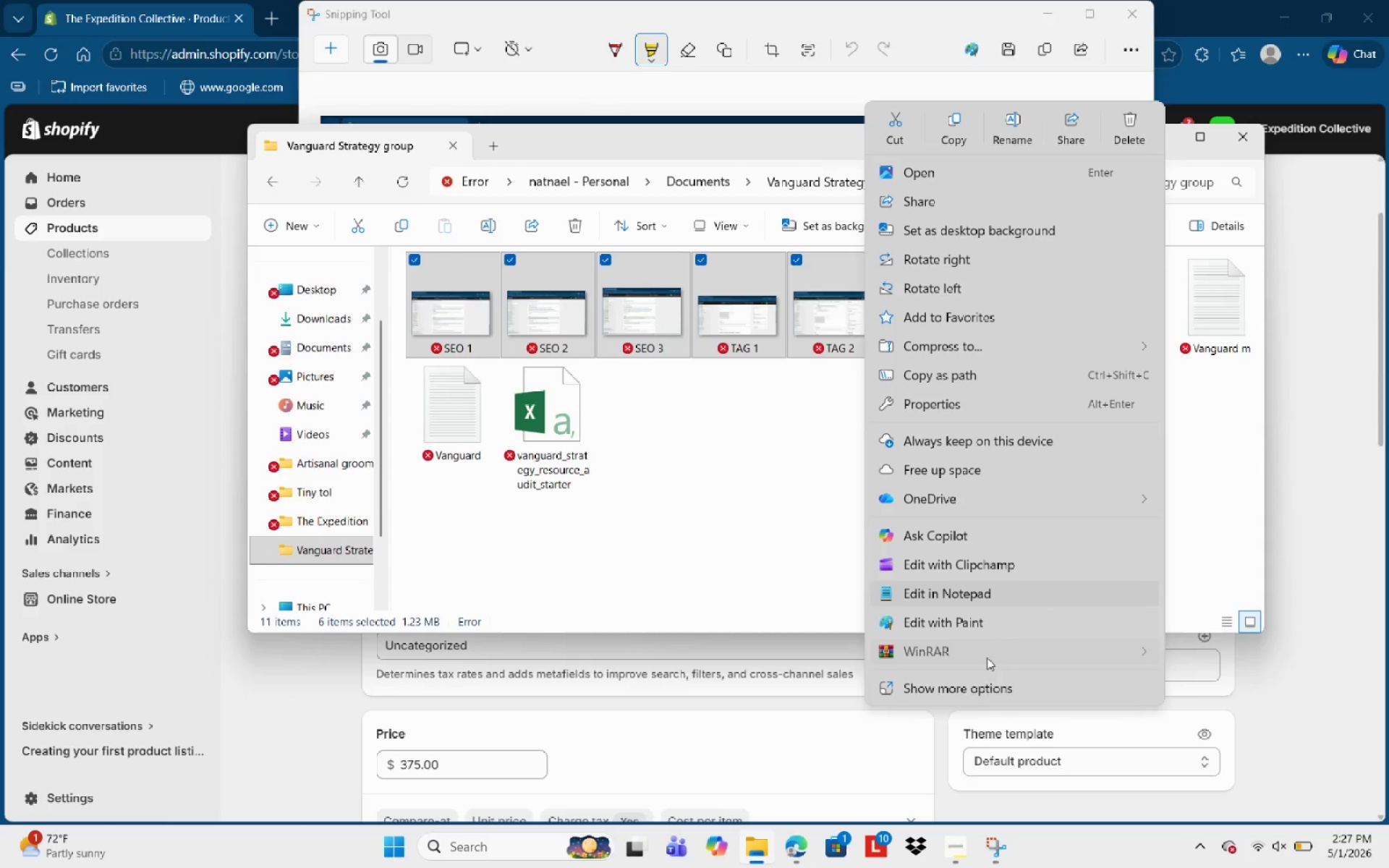 
left_click([986, 692])
 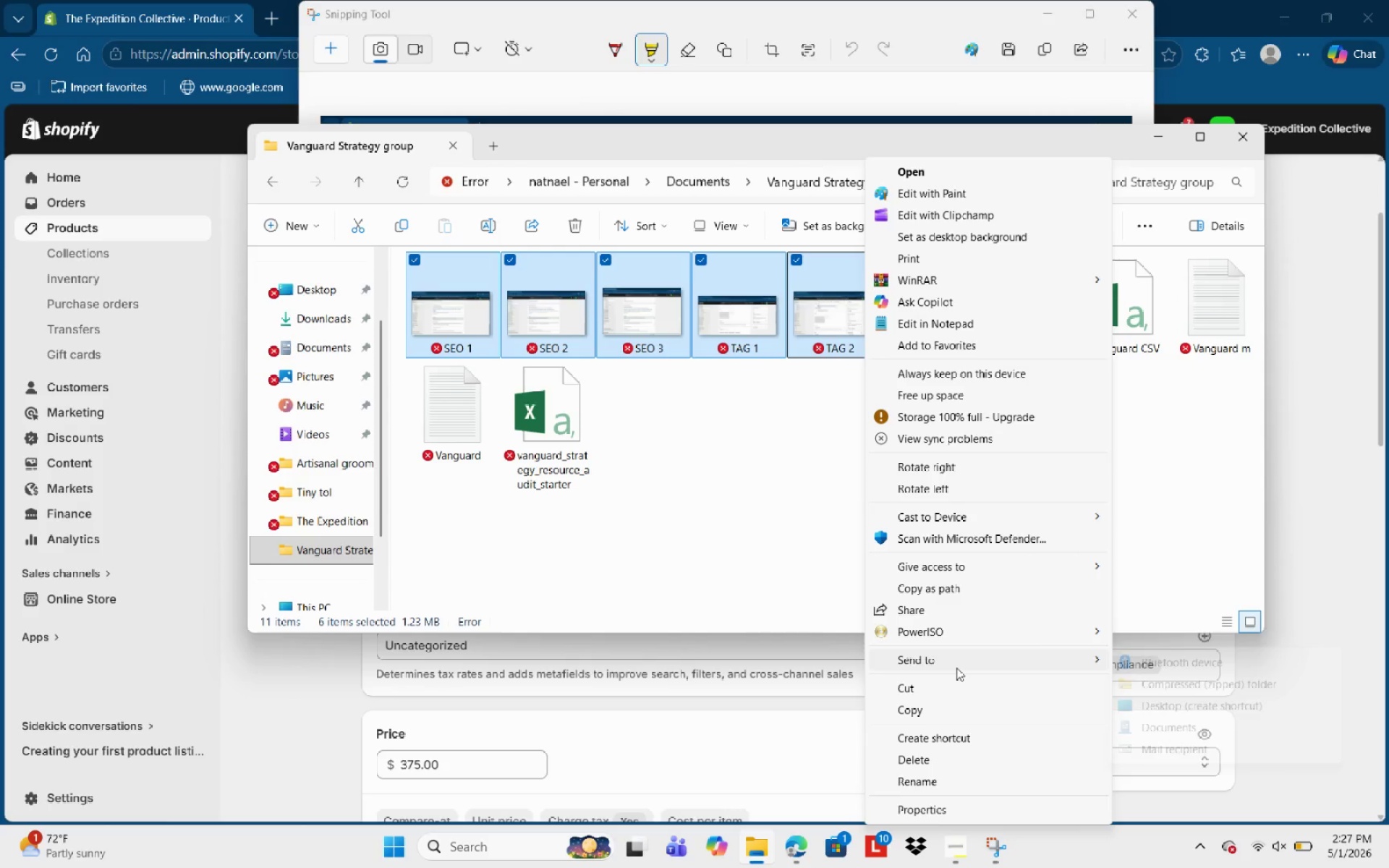 
left_click([1170, 685])
 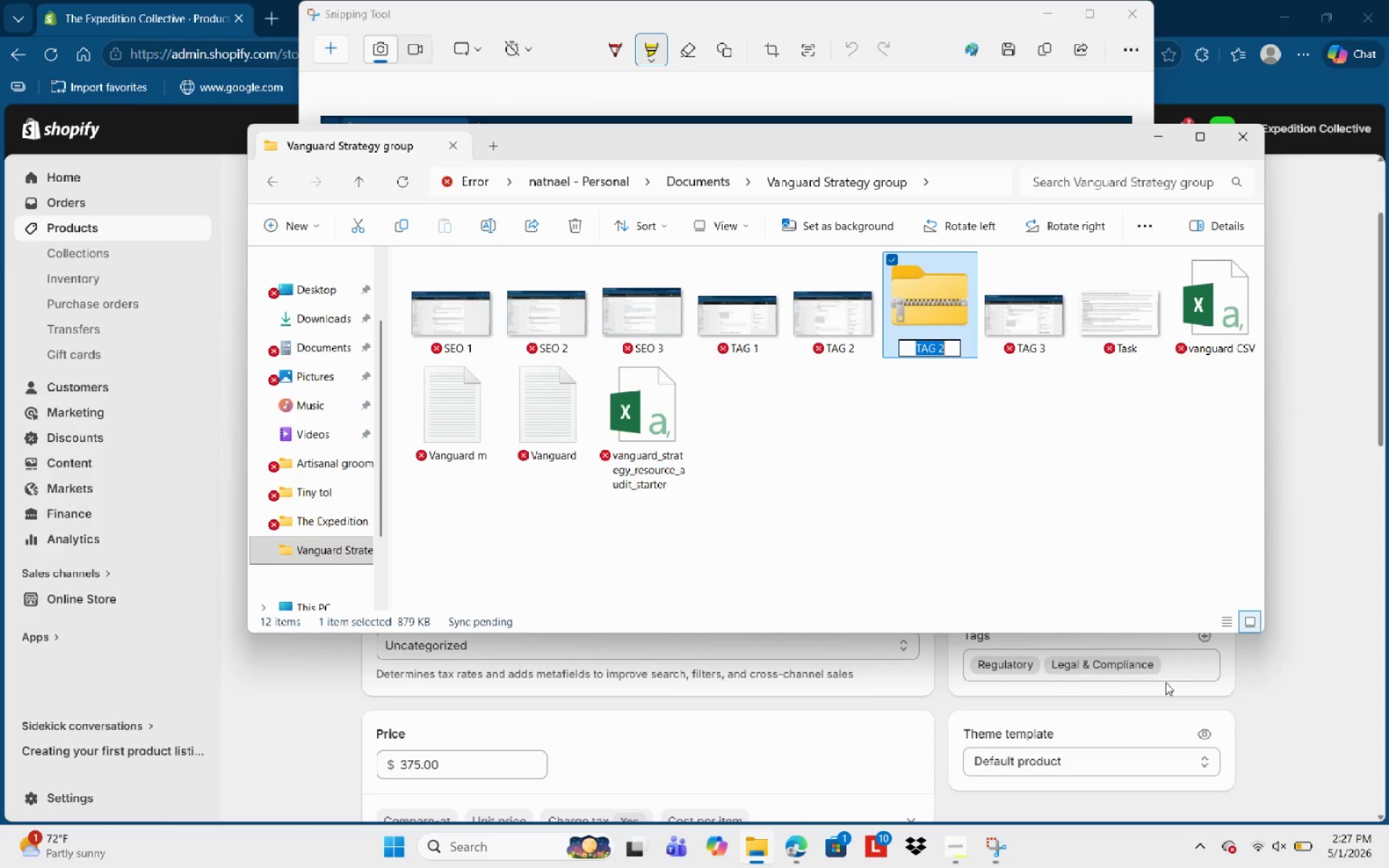 
type(Screenshs)
key(NumpadEnter)
 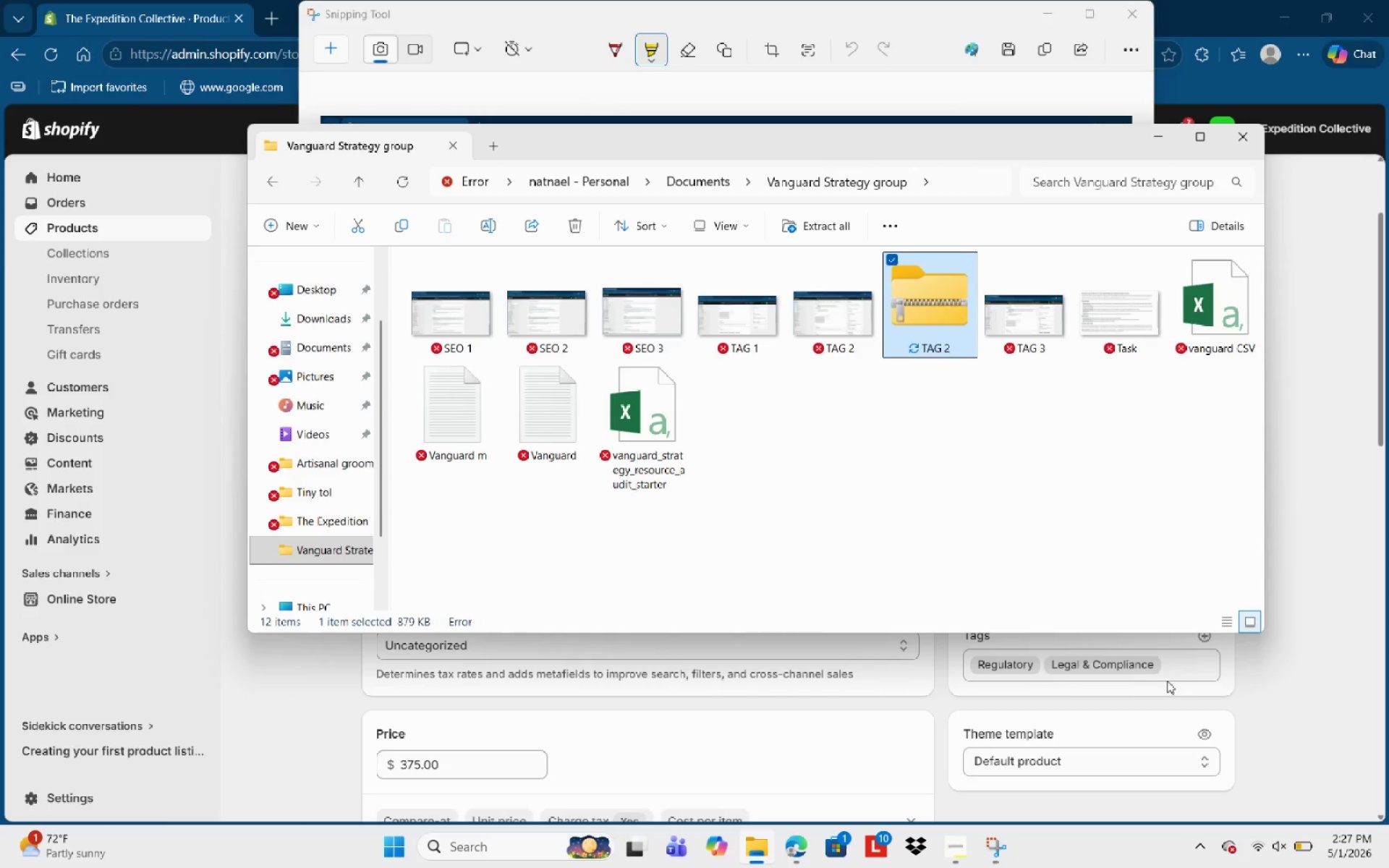 
left_click_drag(start_coordinate=[1145, 142], to_coordinate=[43, 606])
 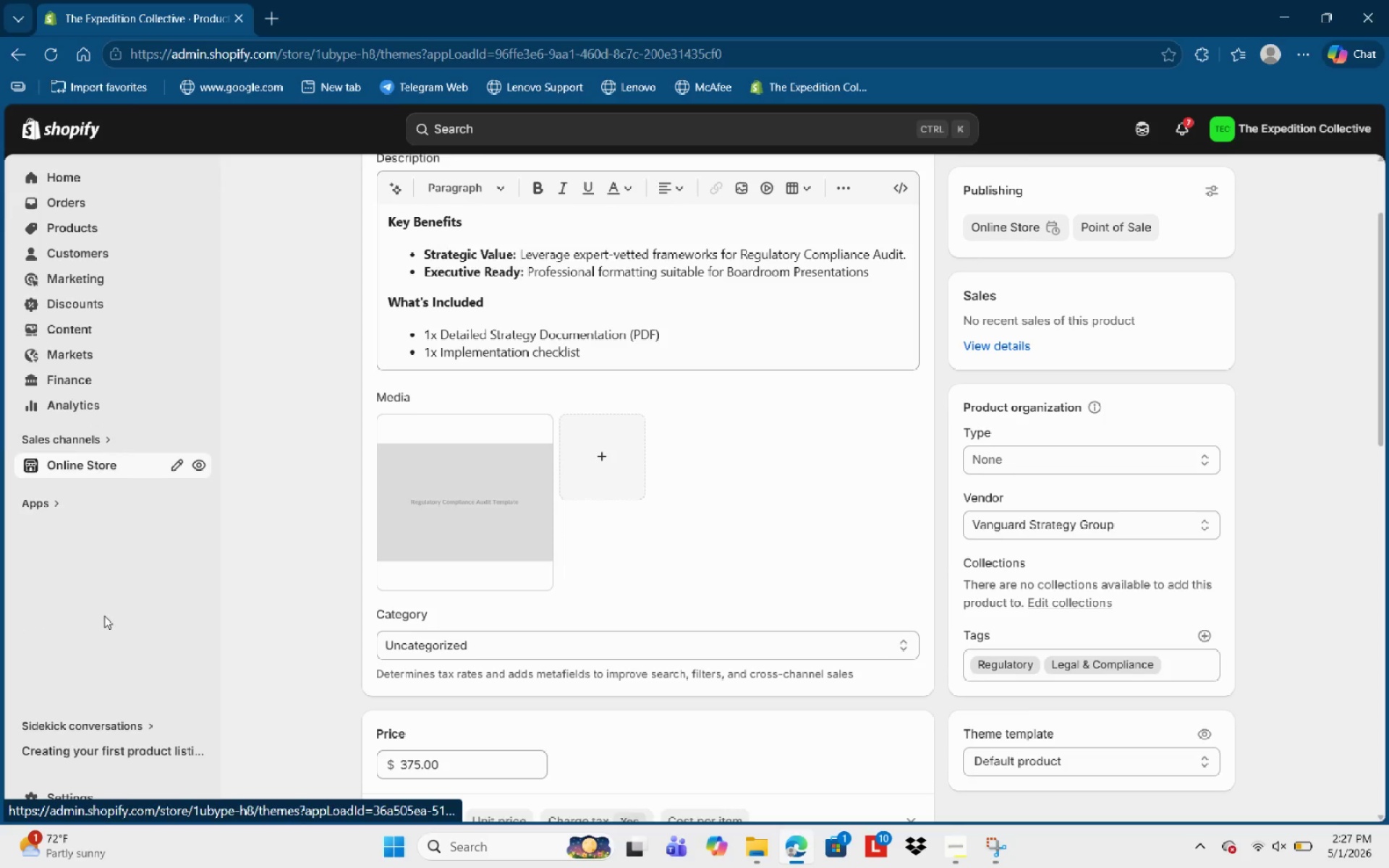 
left_click([43, 606])
 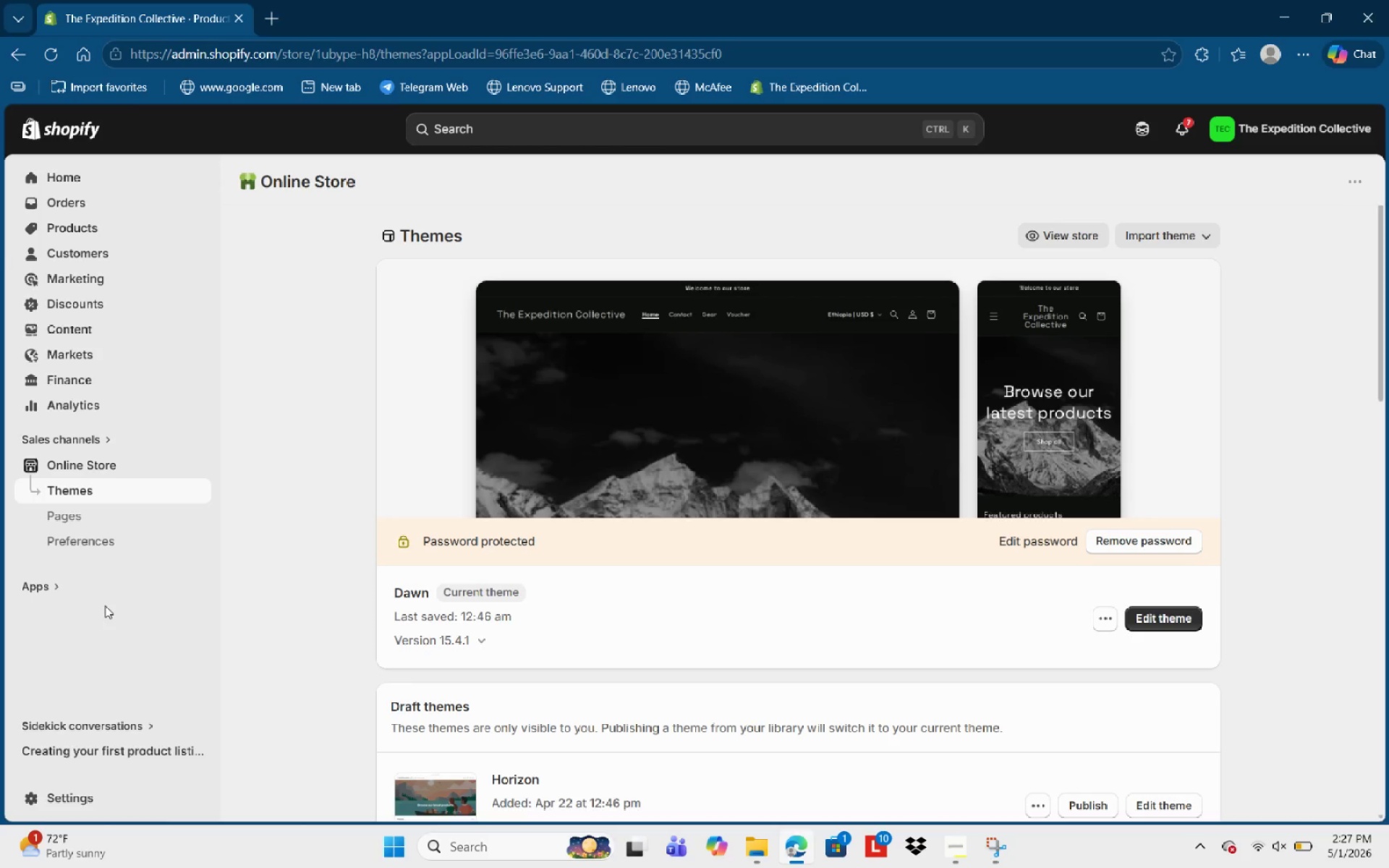 
wait(18.01)
 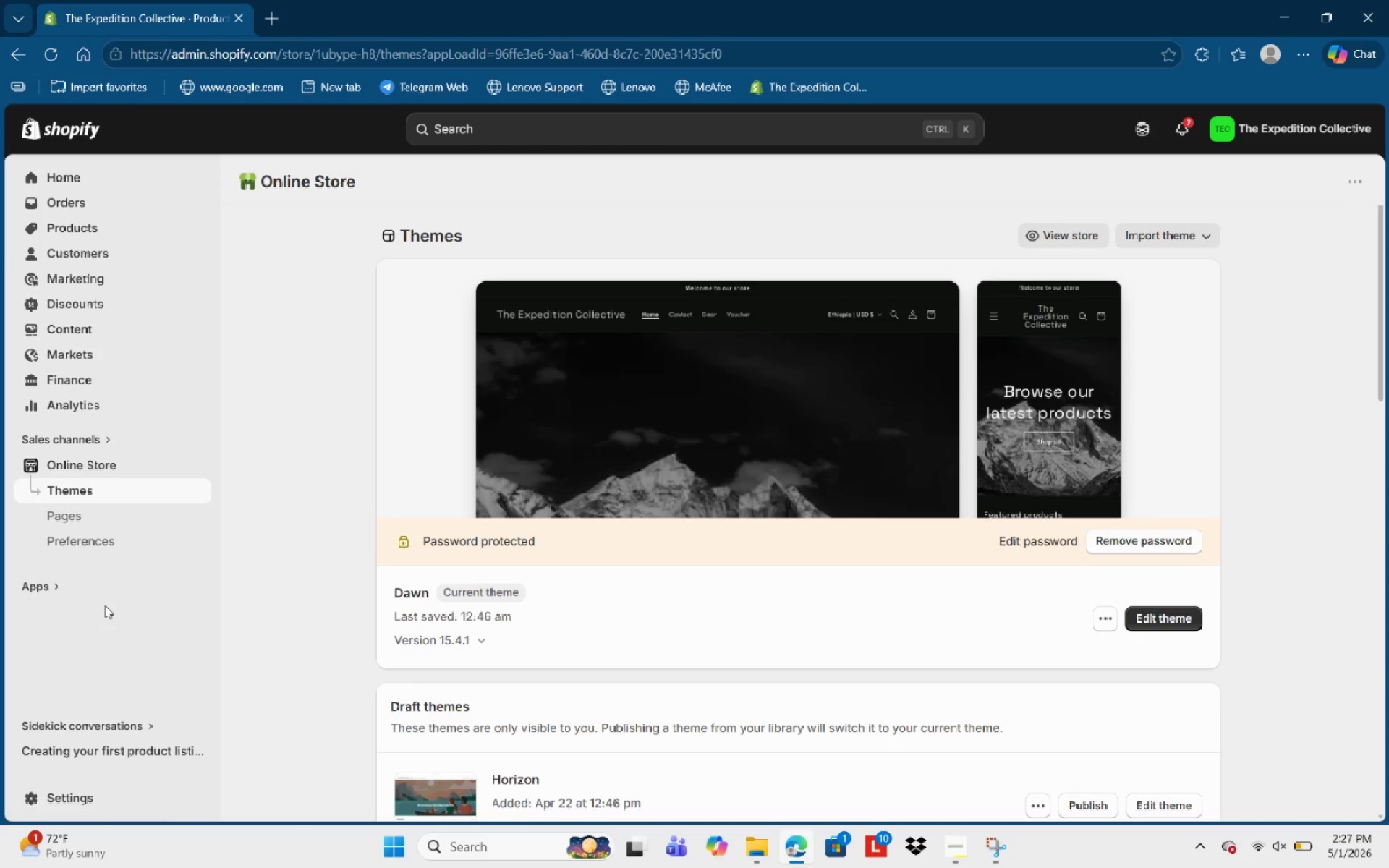 
scroll: coordinate [620, 393], scroll_direction: down, amount: 1.0
 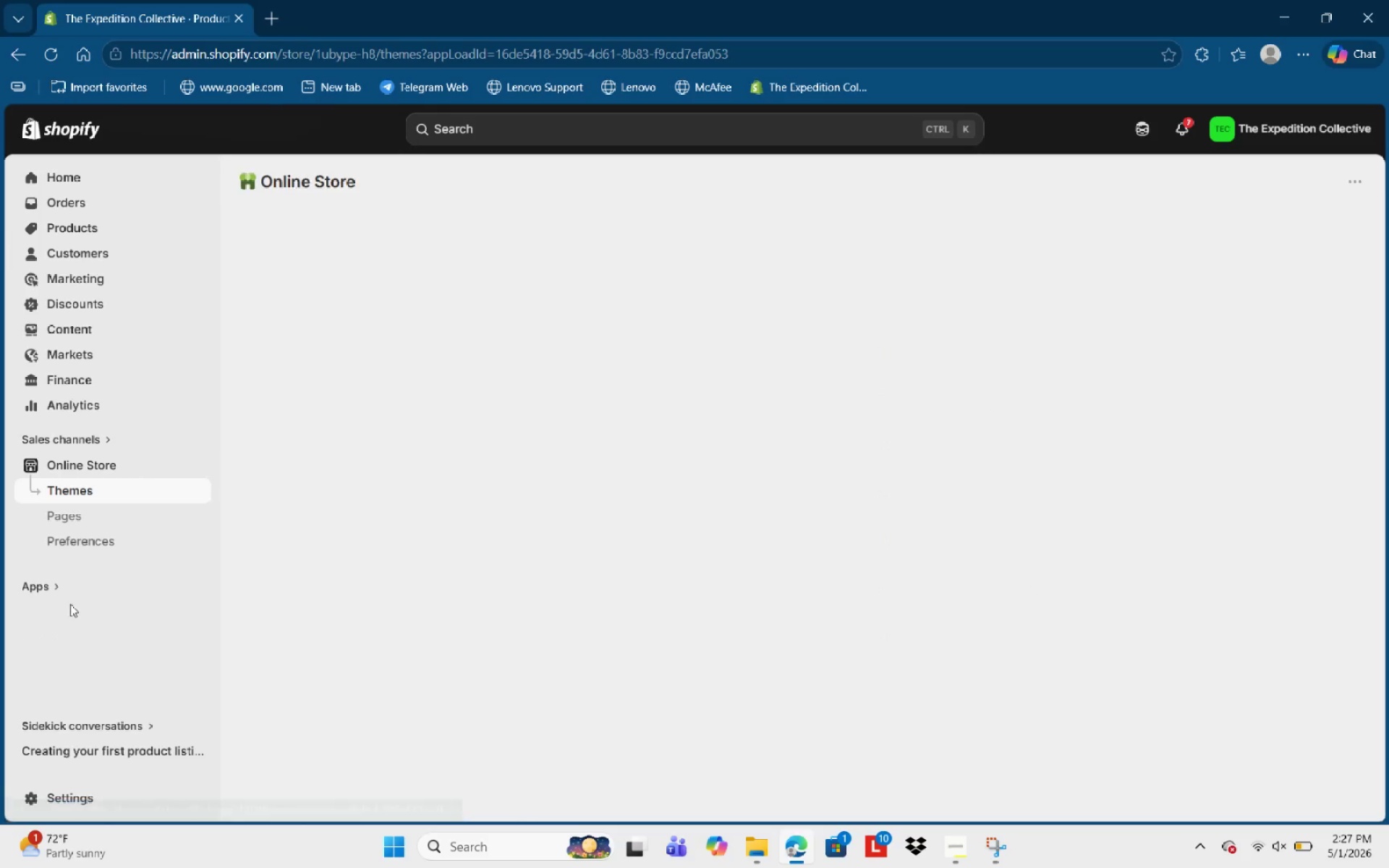 
wait(5.89)
 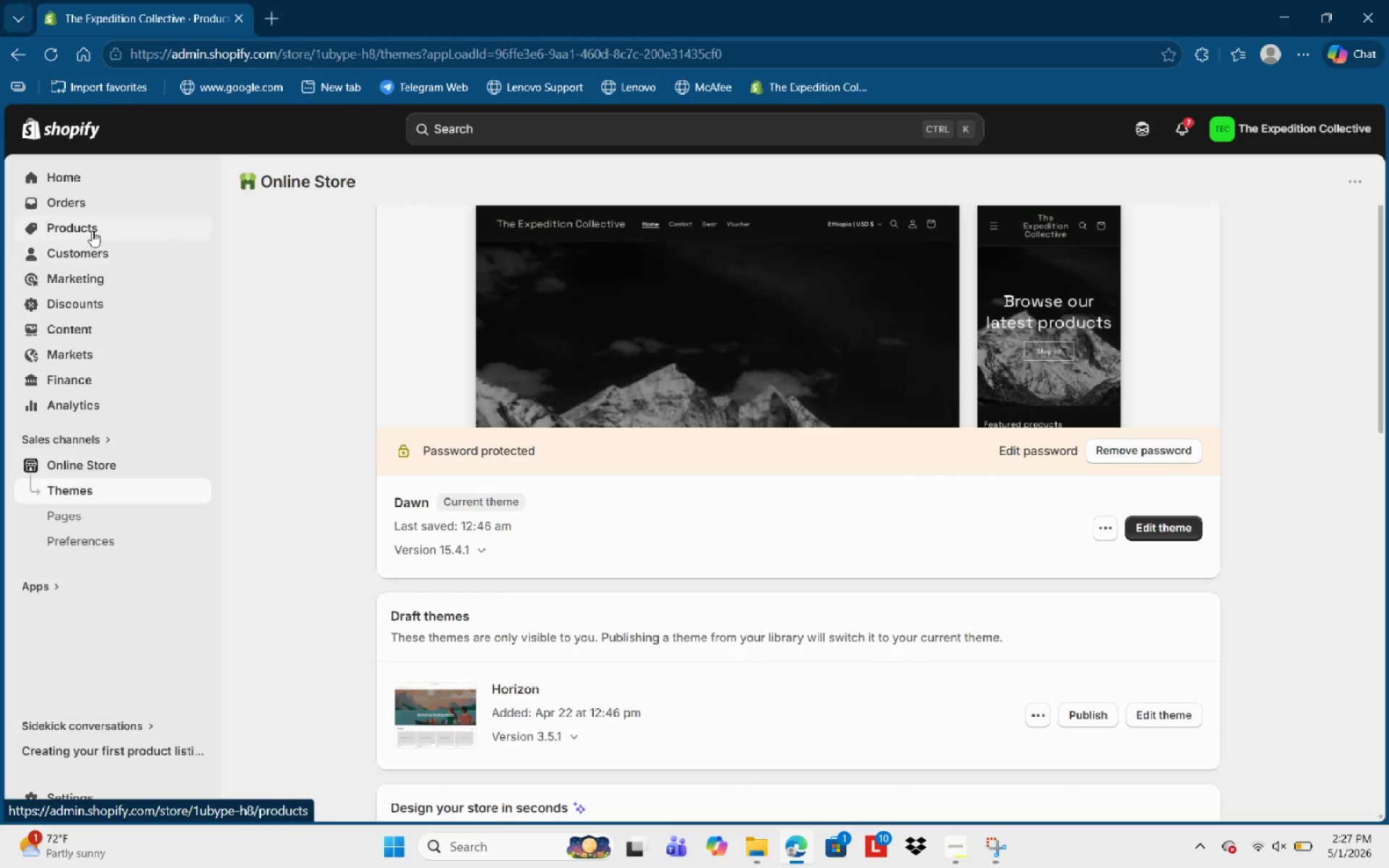 
left_click([960, 853])